 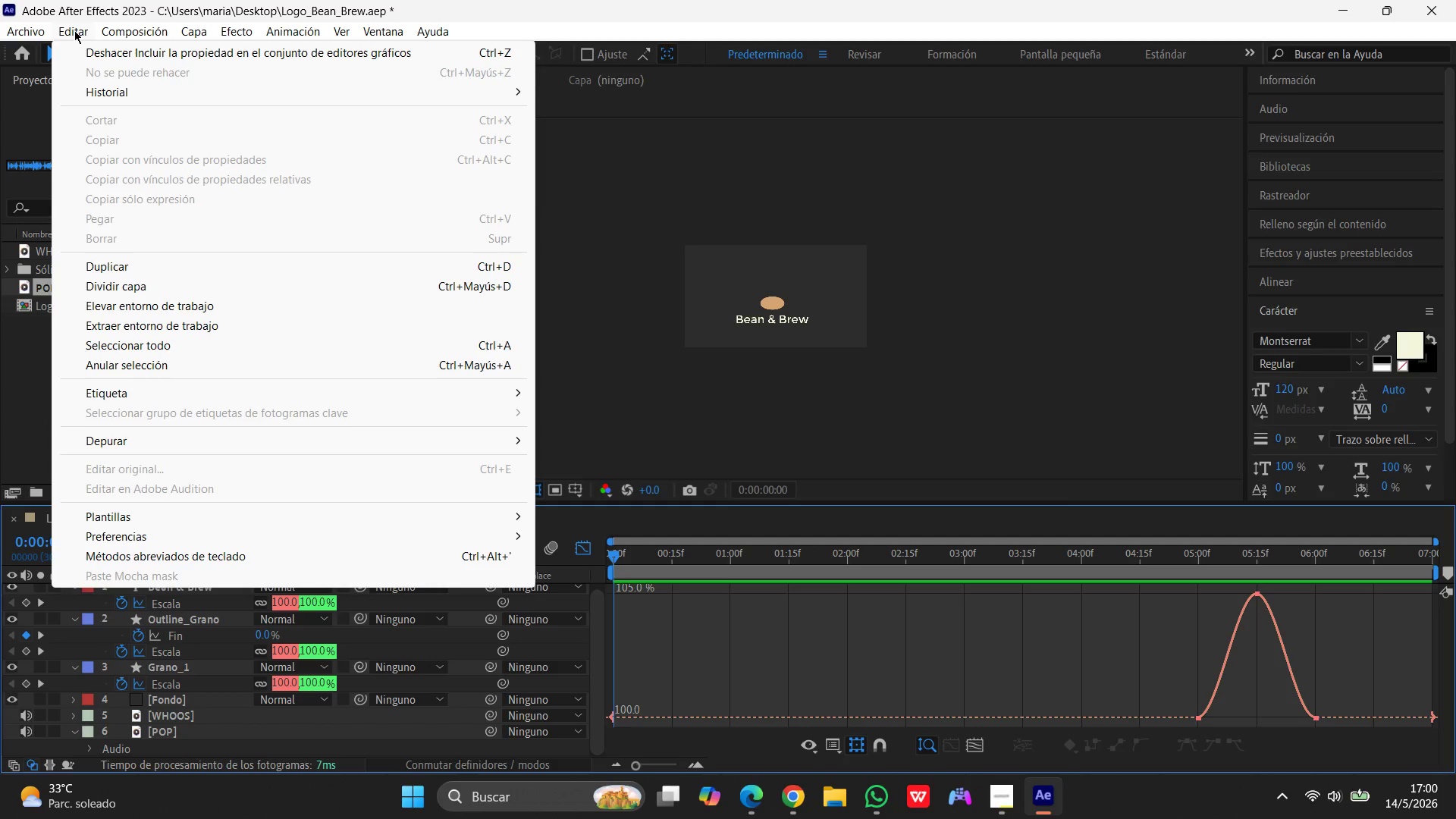 
left_click([24, 34])
 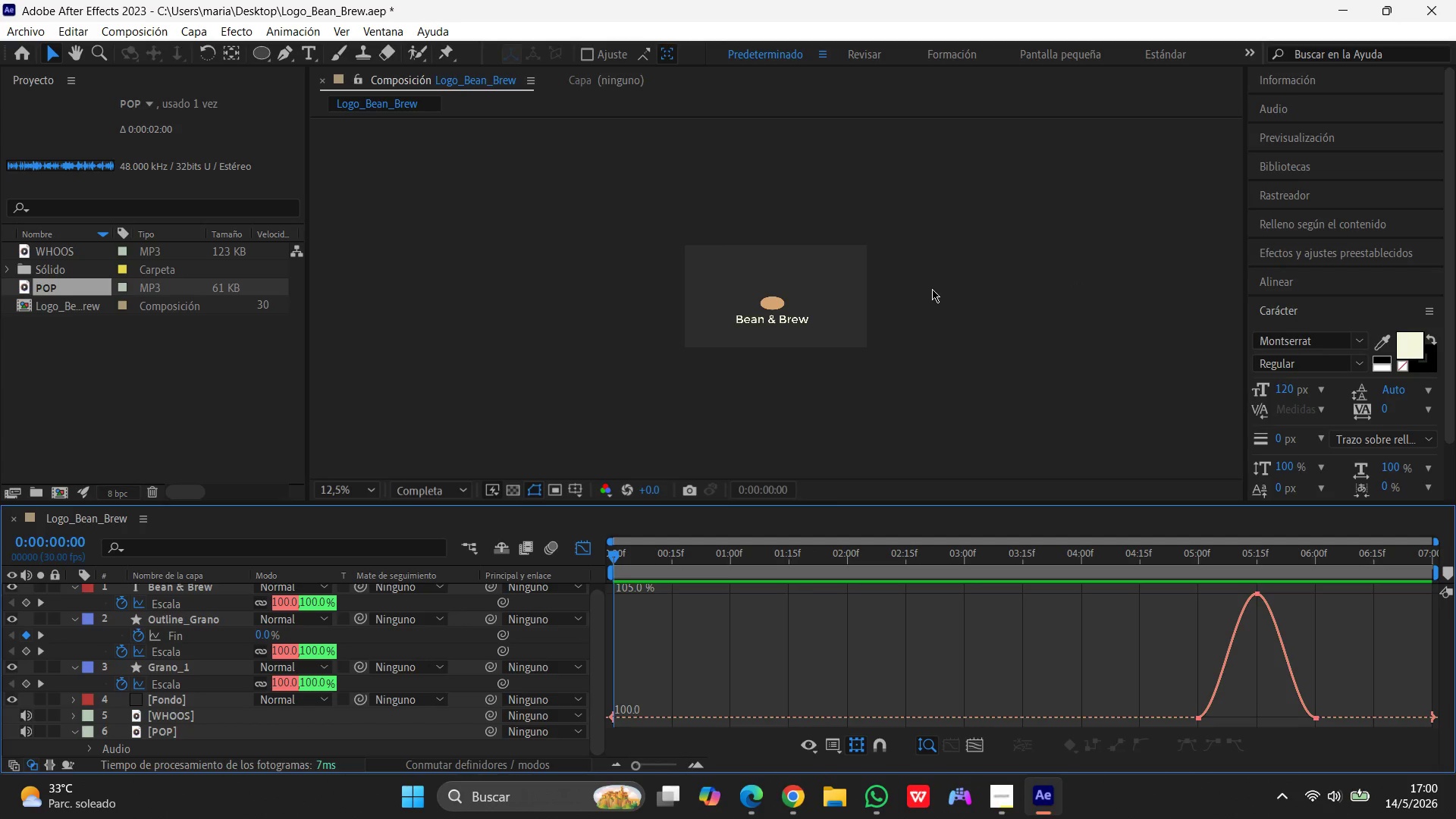 
wait(14.06)
 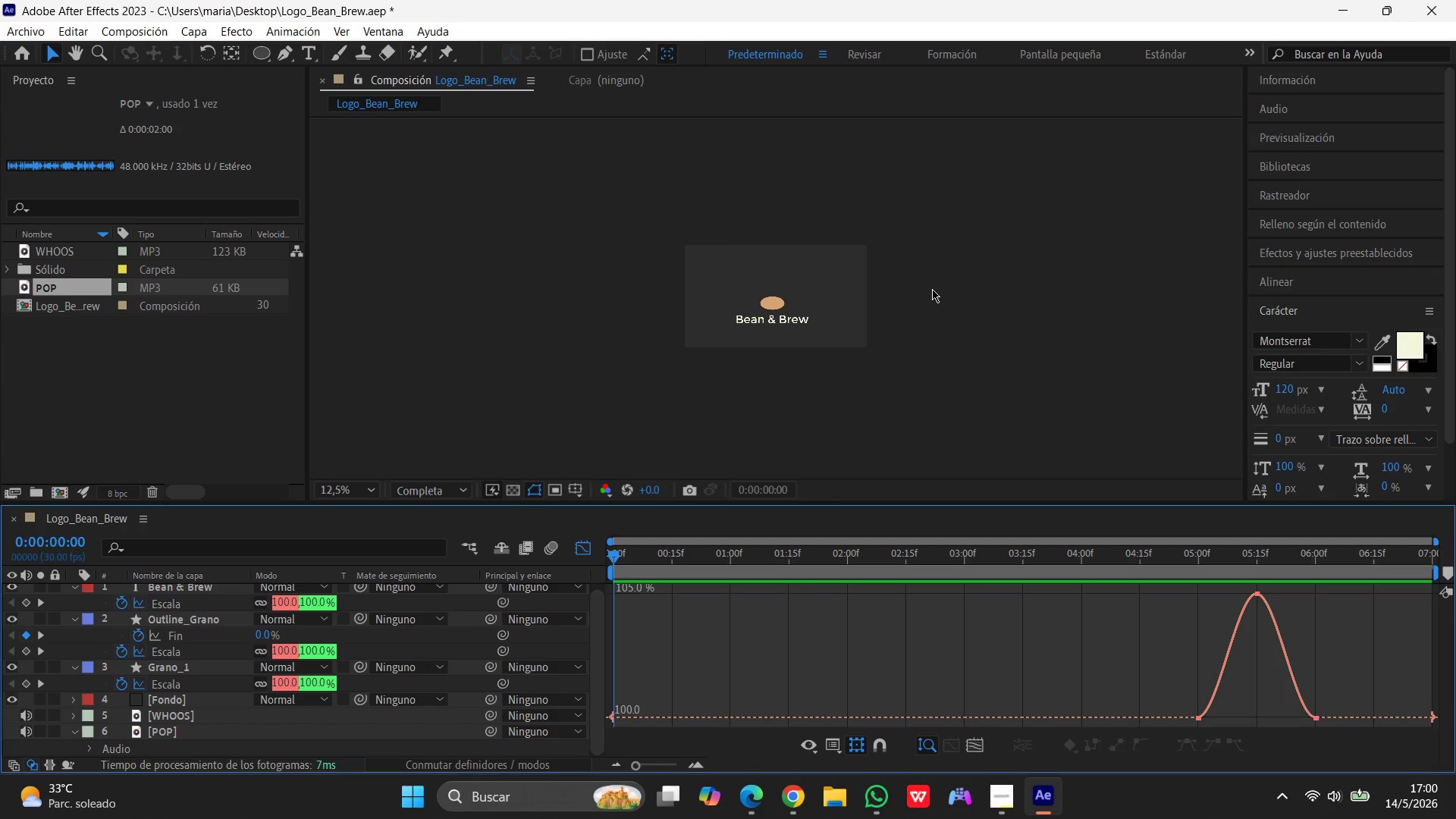 
left_click([605, 325])
 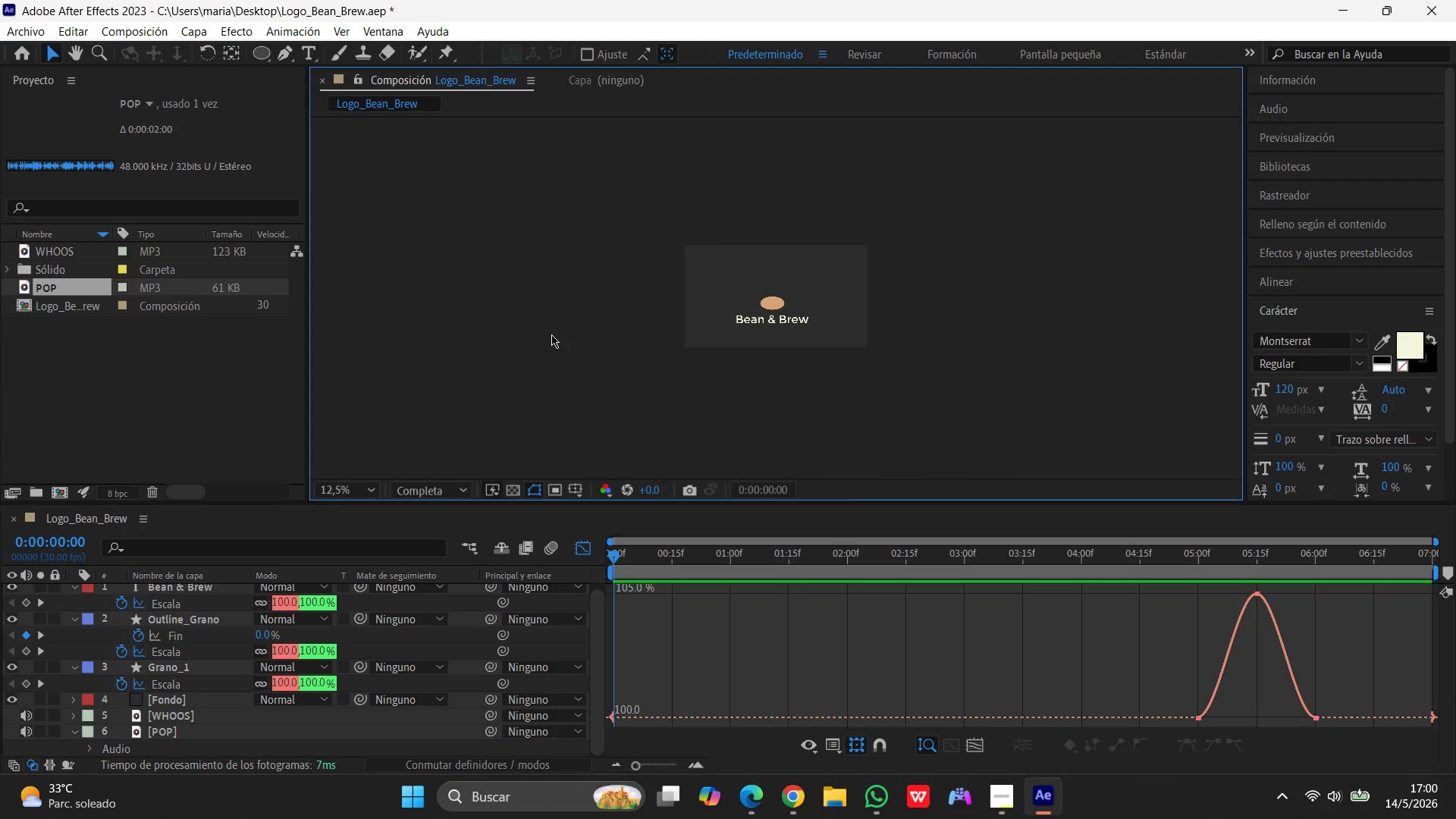 
wait(7.7)
 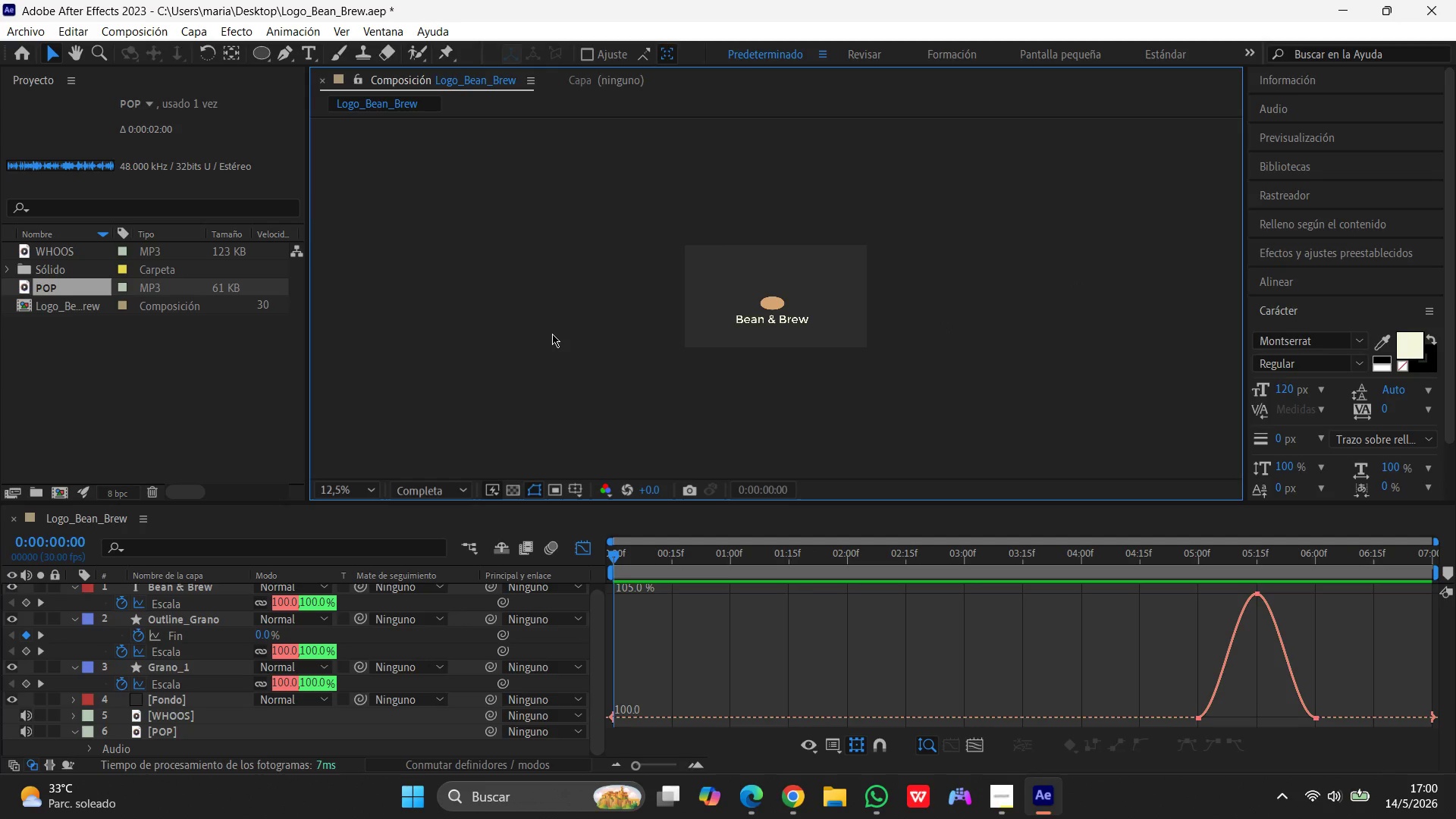 
scroll: coordinate [551, 335], scroll_direction: up, amount: 1.0
 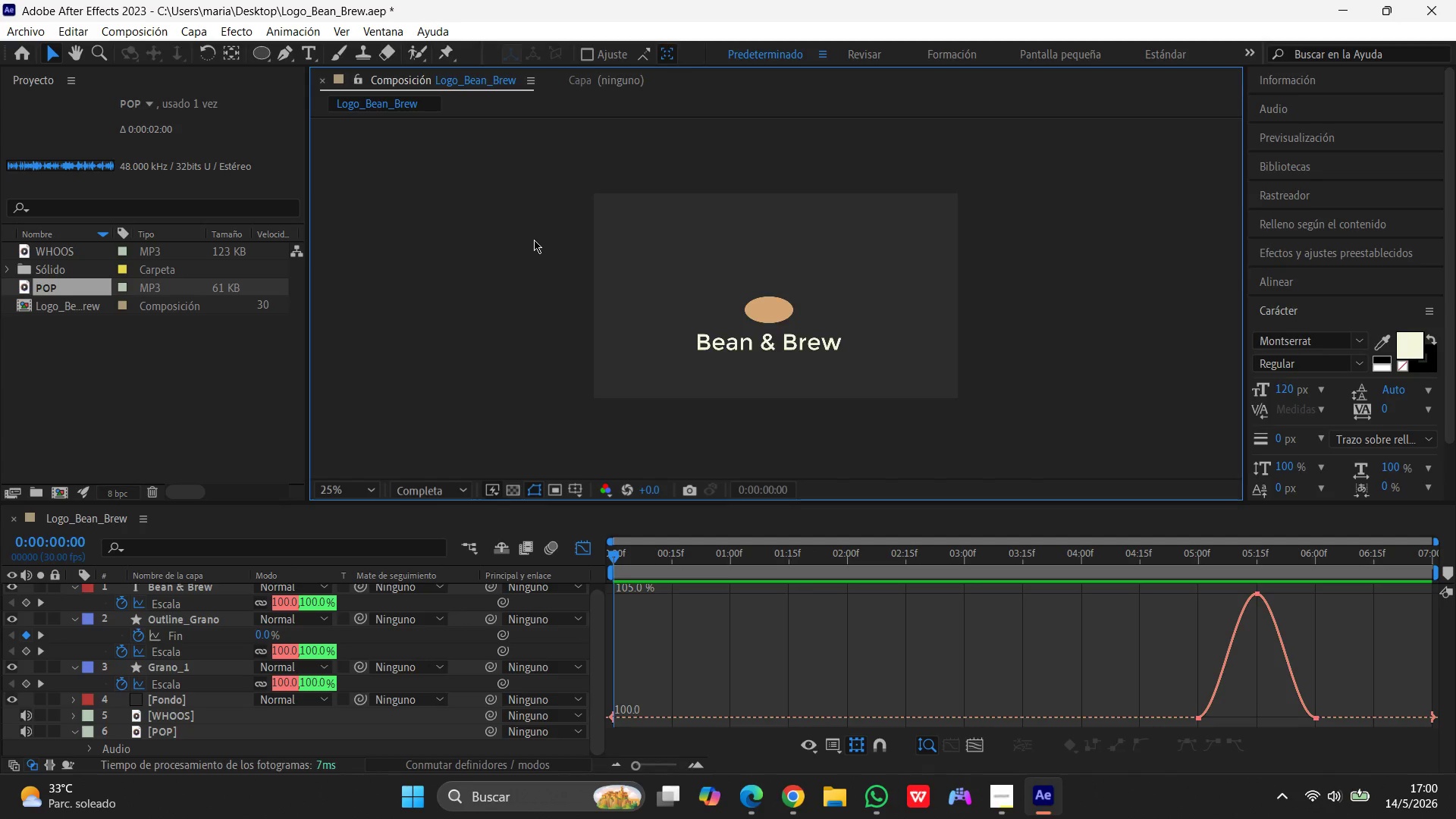 
wait(13.09)
 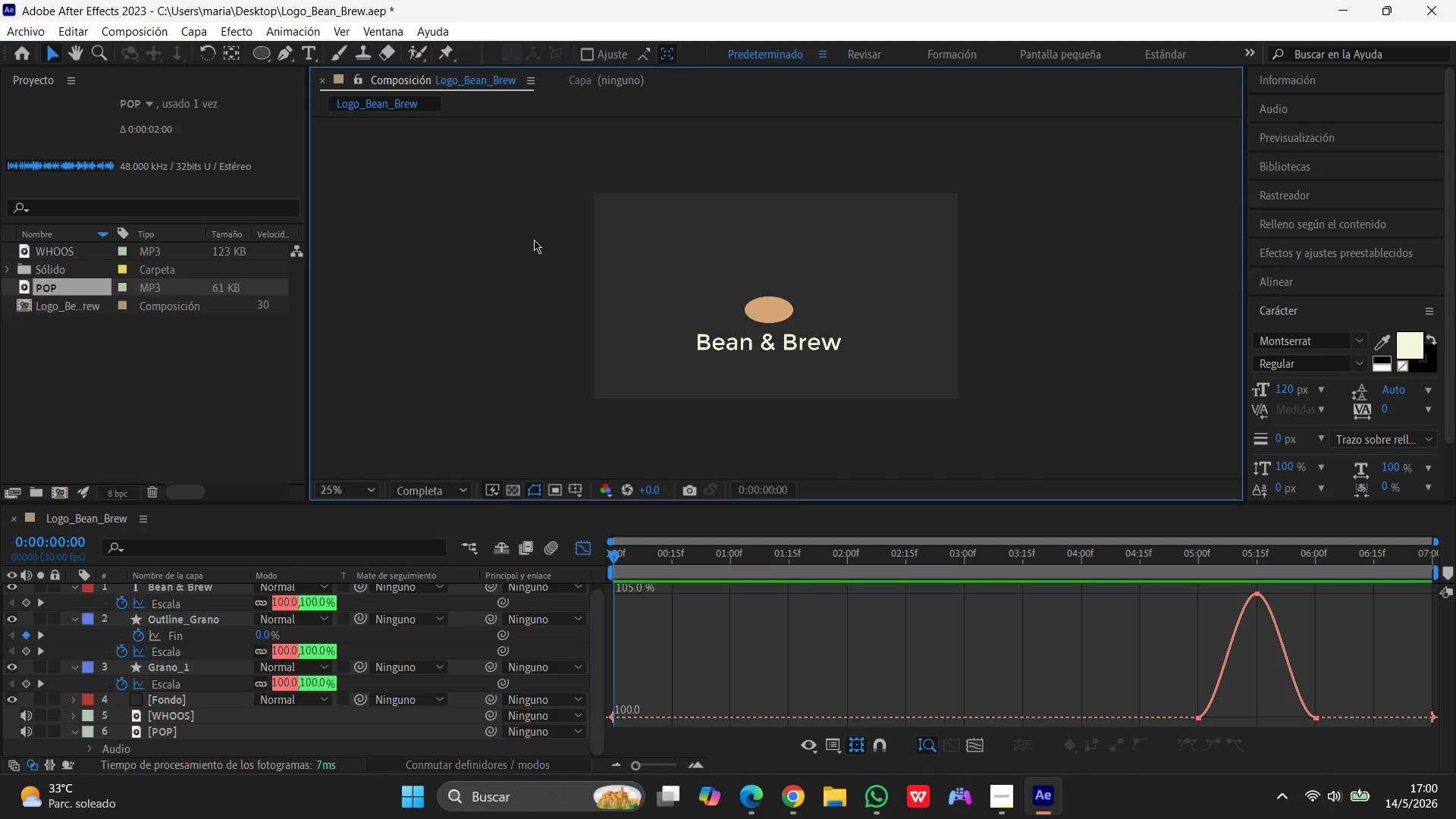 
left_click([539, 239])
 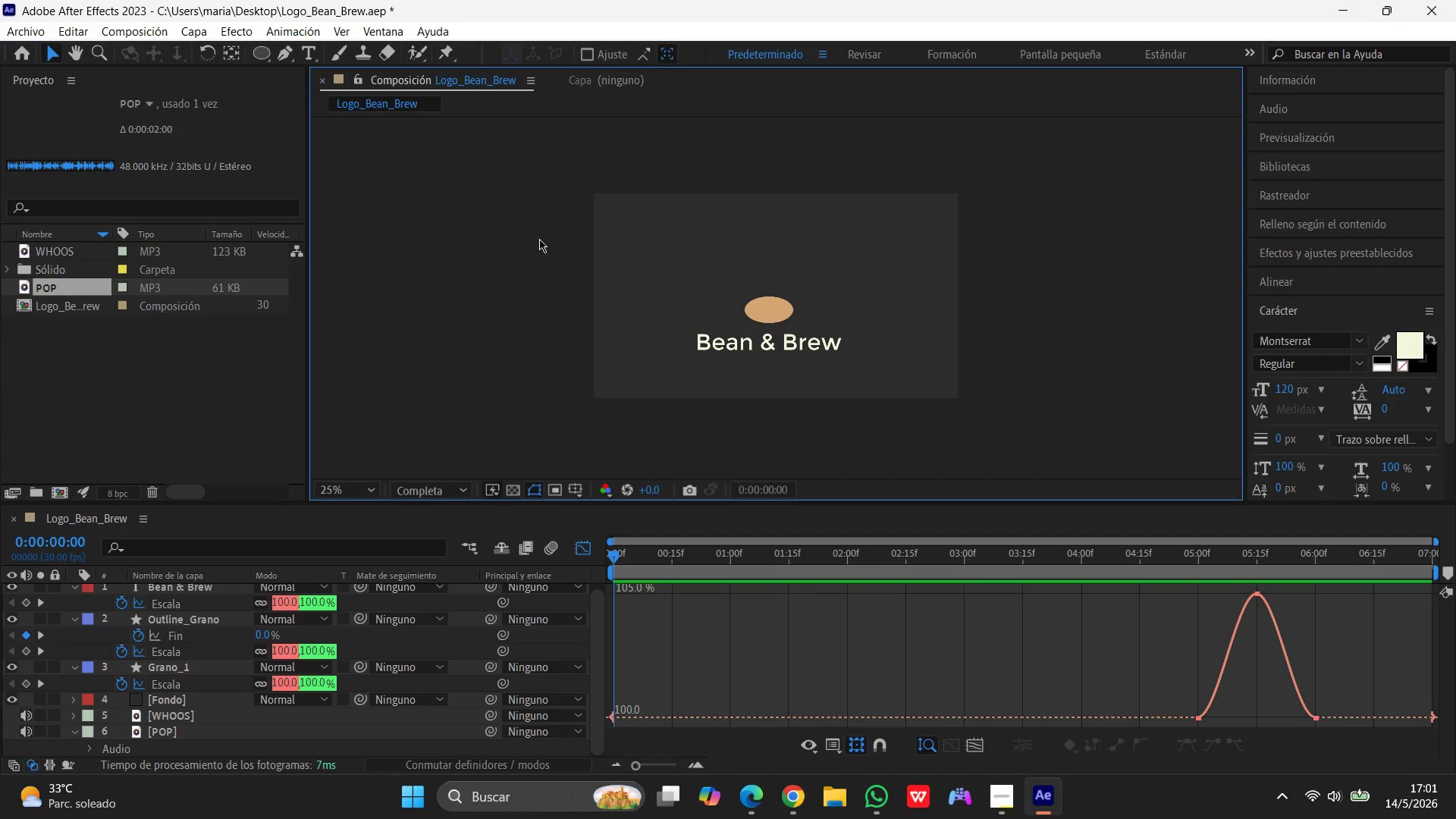 
wait(8.31)
 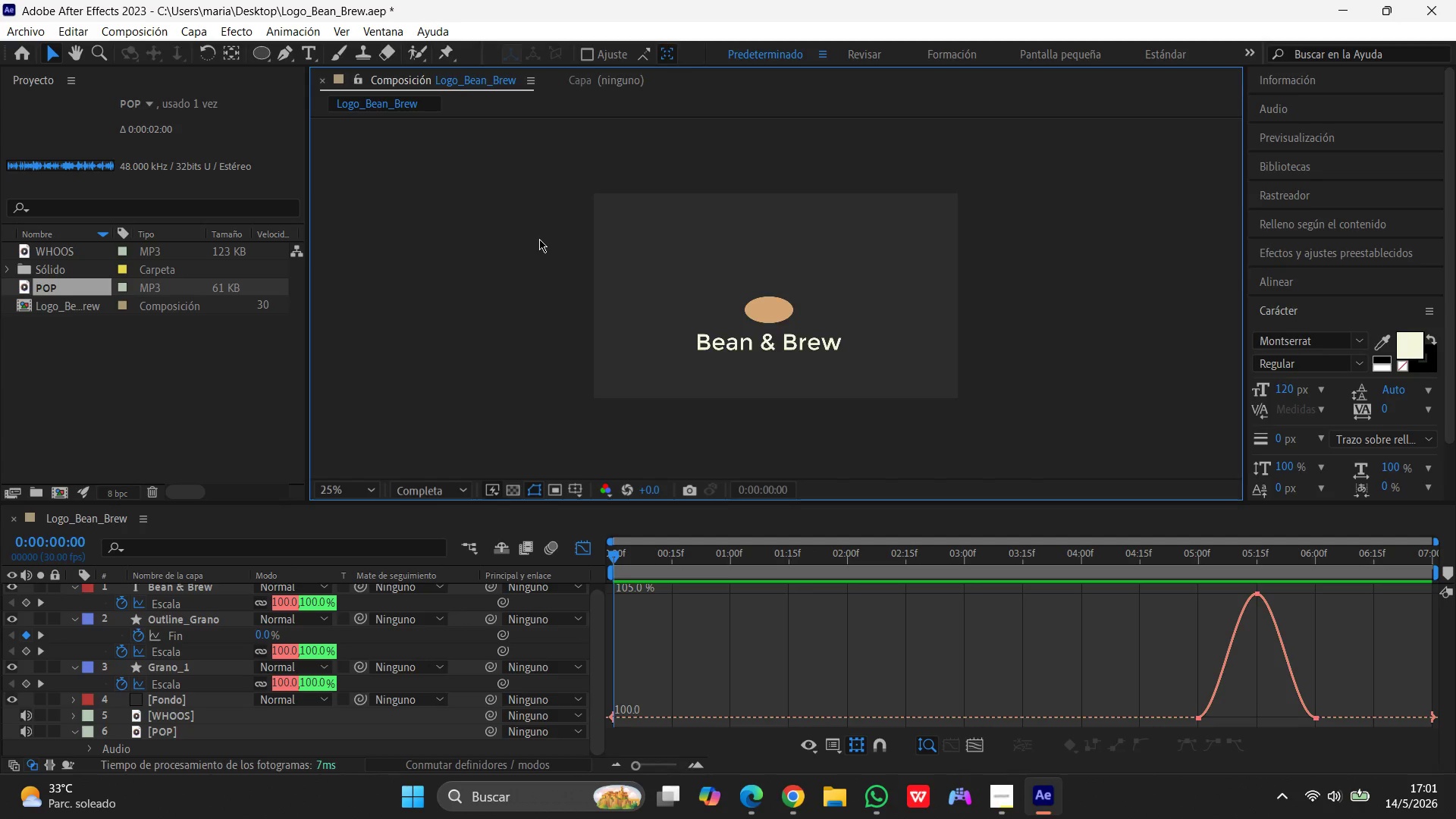 
left_click([500, 348])
 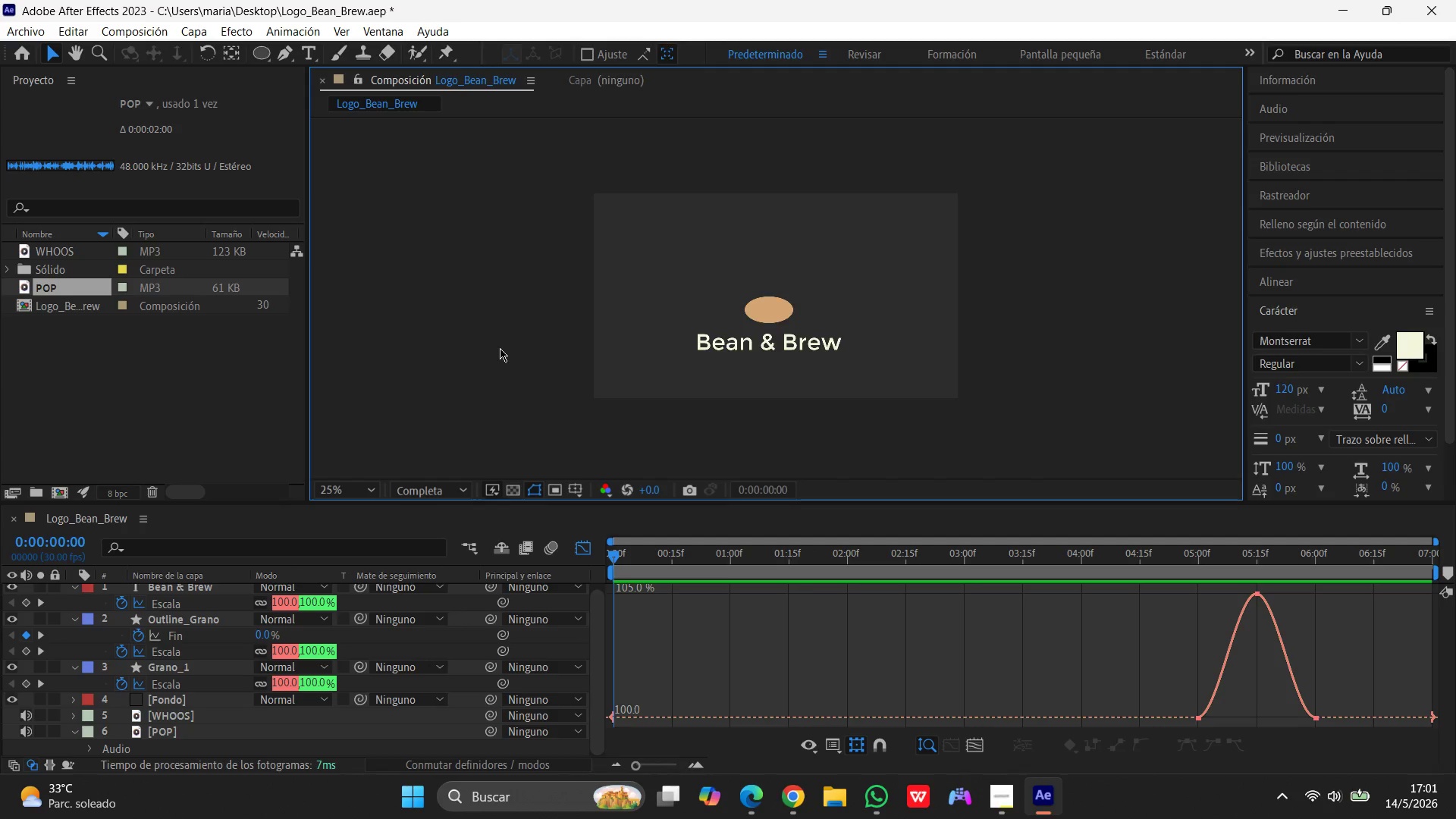 
wait(9.67)
 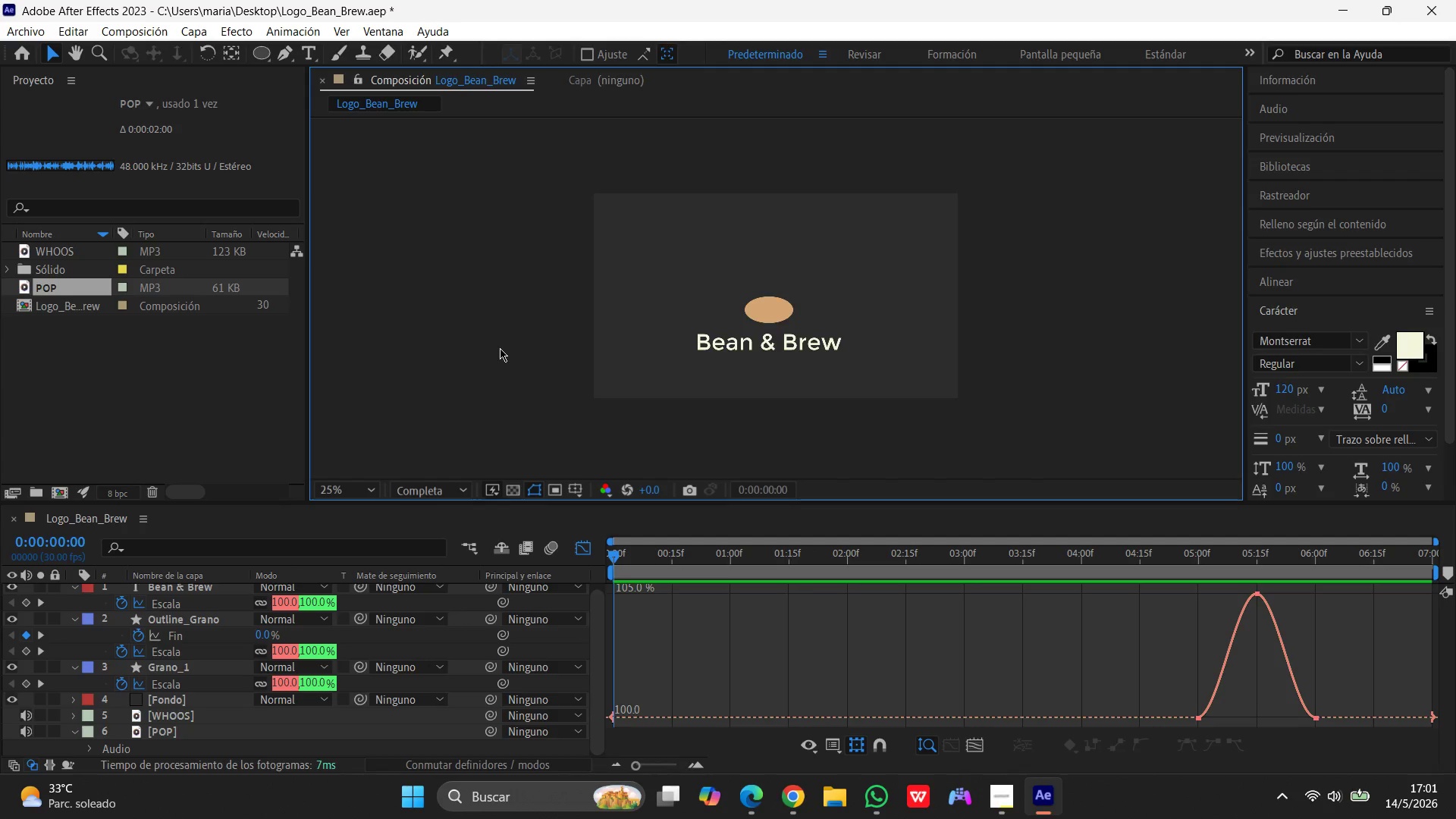 
left_click([483, 315])
 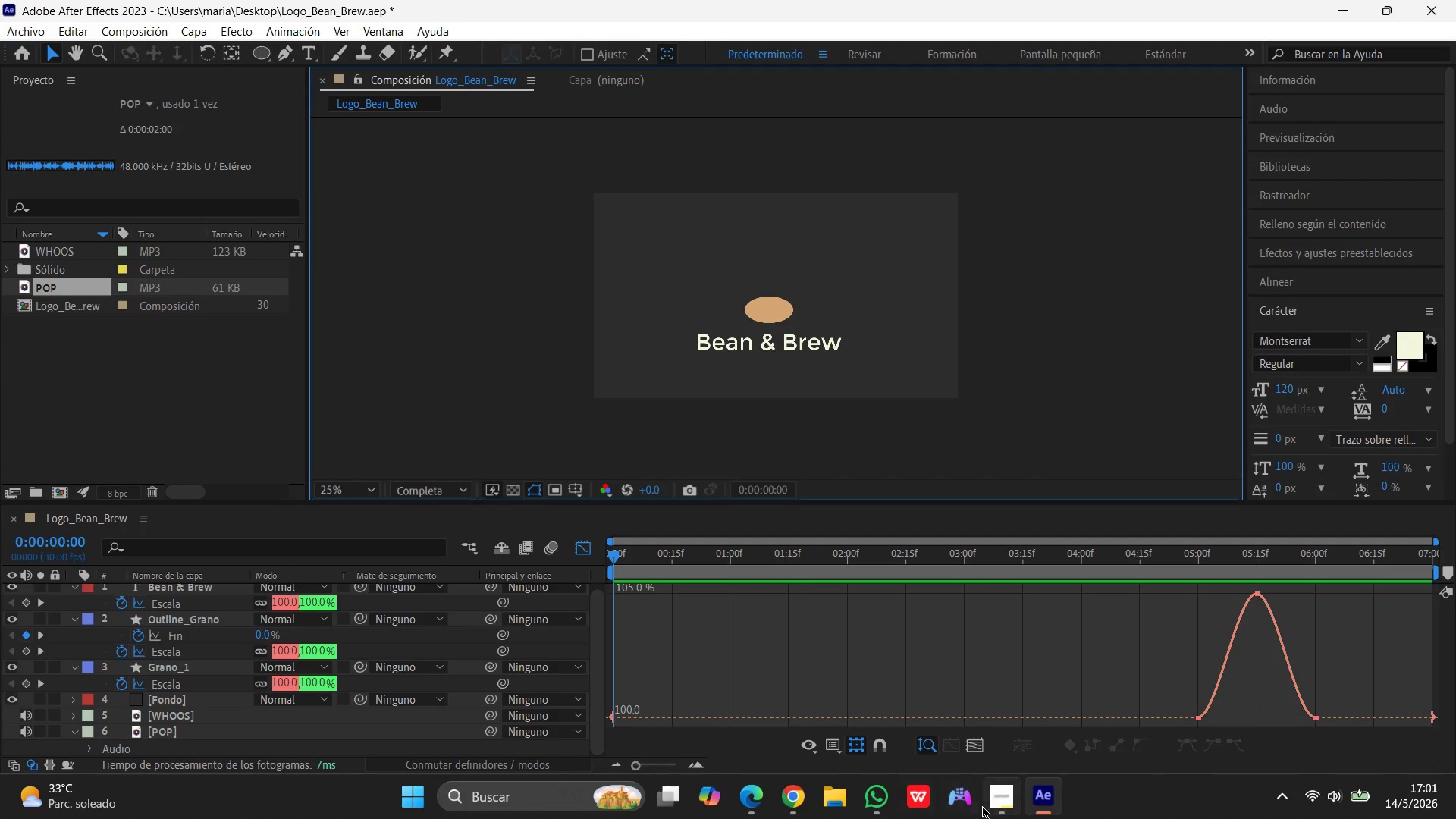 
left_click([998, 799])